 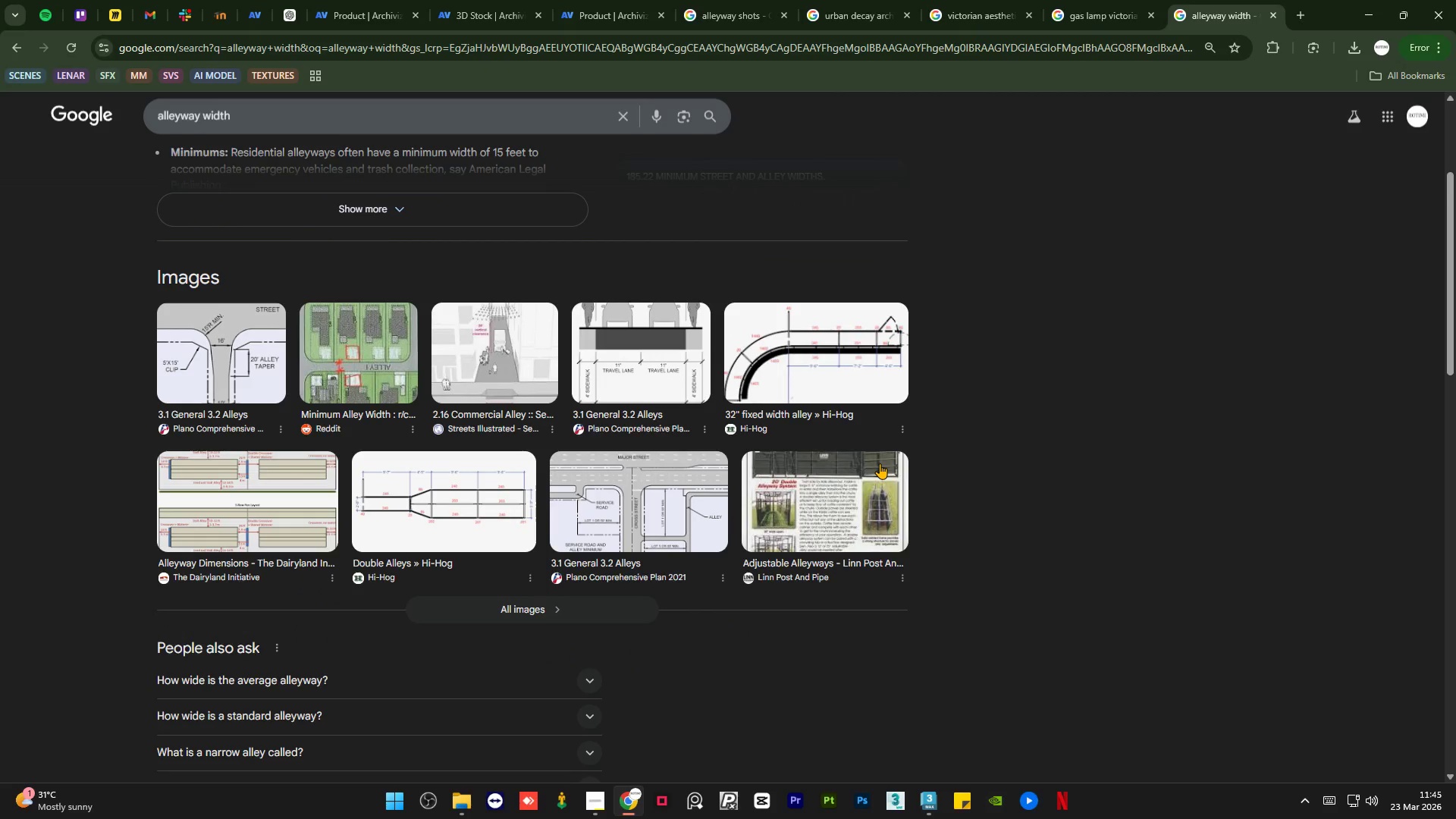 
scroll: coordinate [880, 463], scroll_direction: up, amount: 6.0
 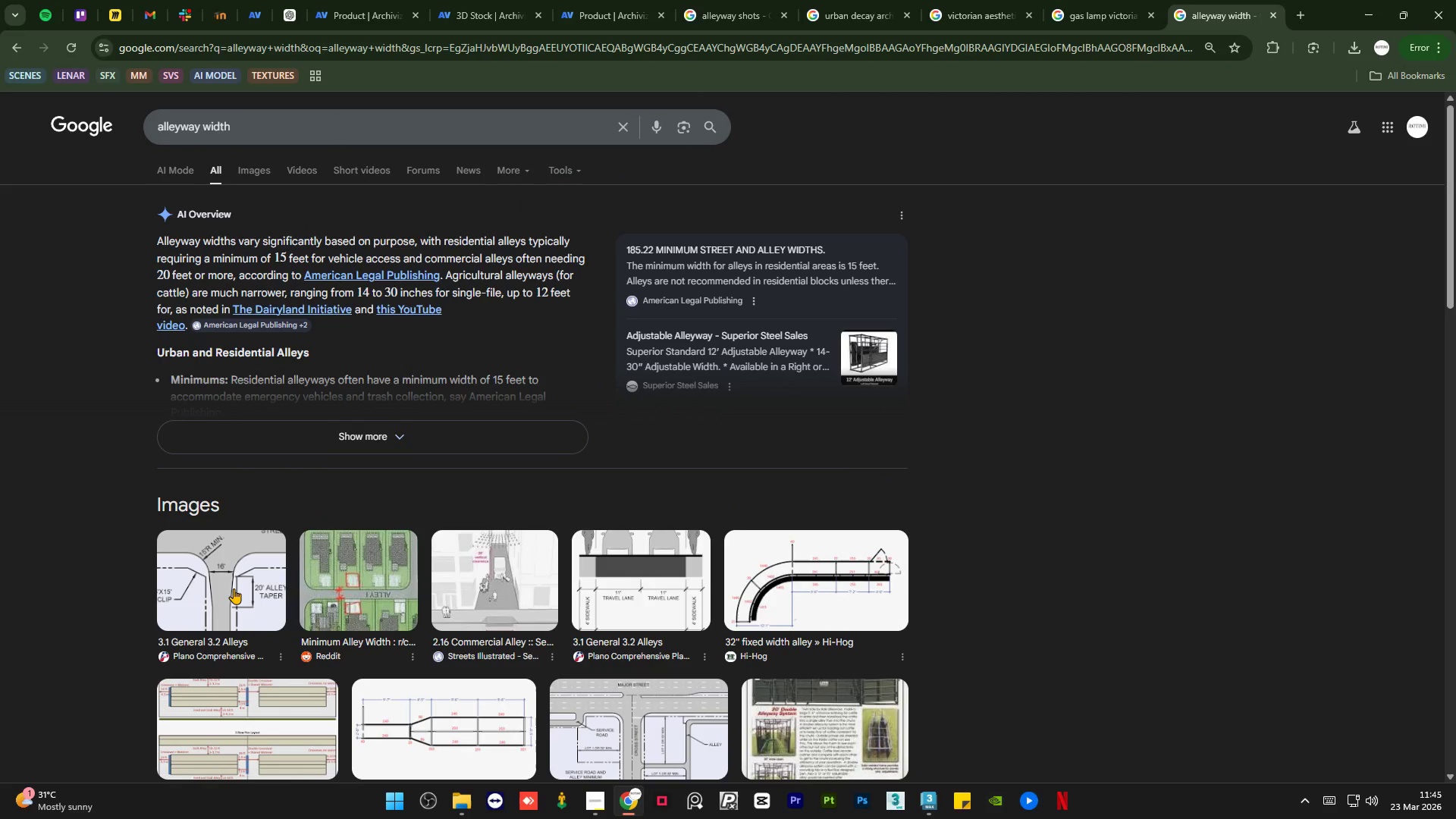 
left_click([234, 588])
 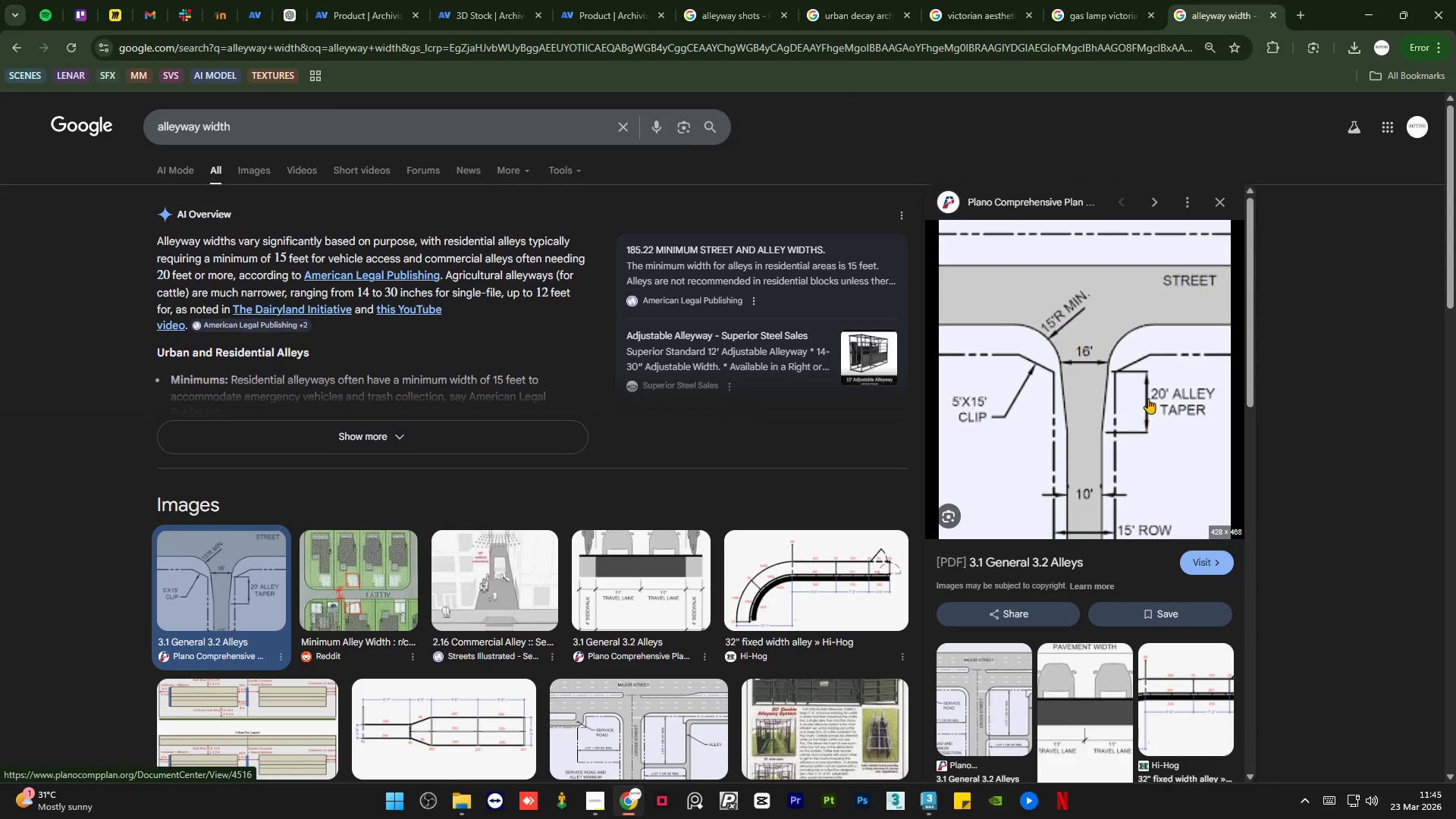 
scroll: coordinate [1147, 391], scroll_direction: down, amount: 3.0
 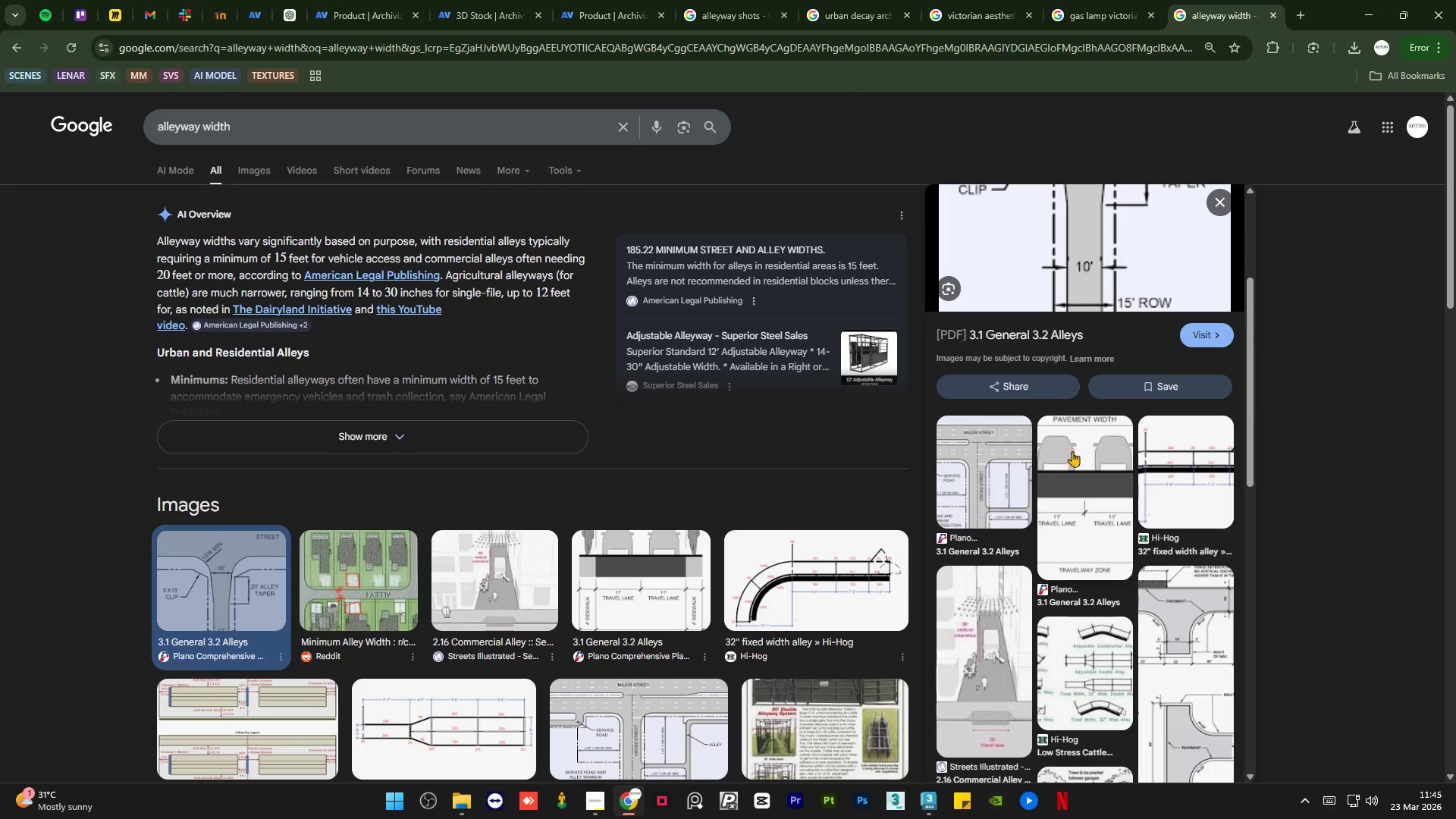 
left_click([989, 471])
 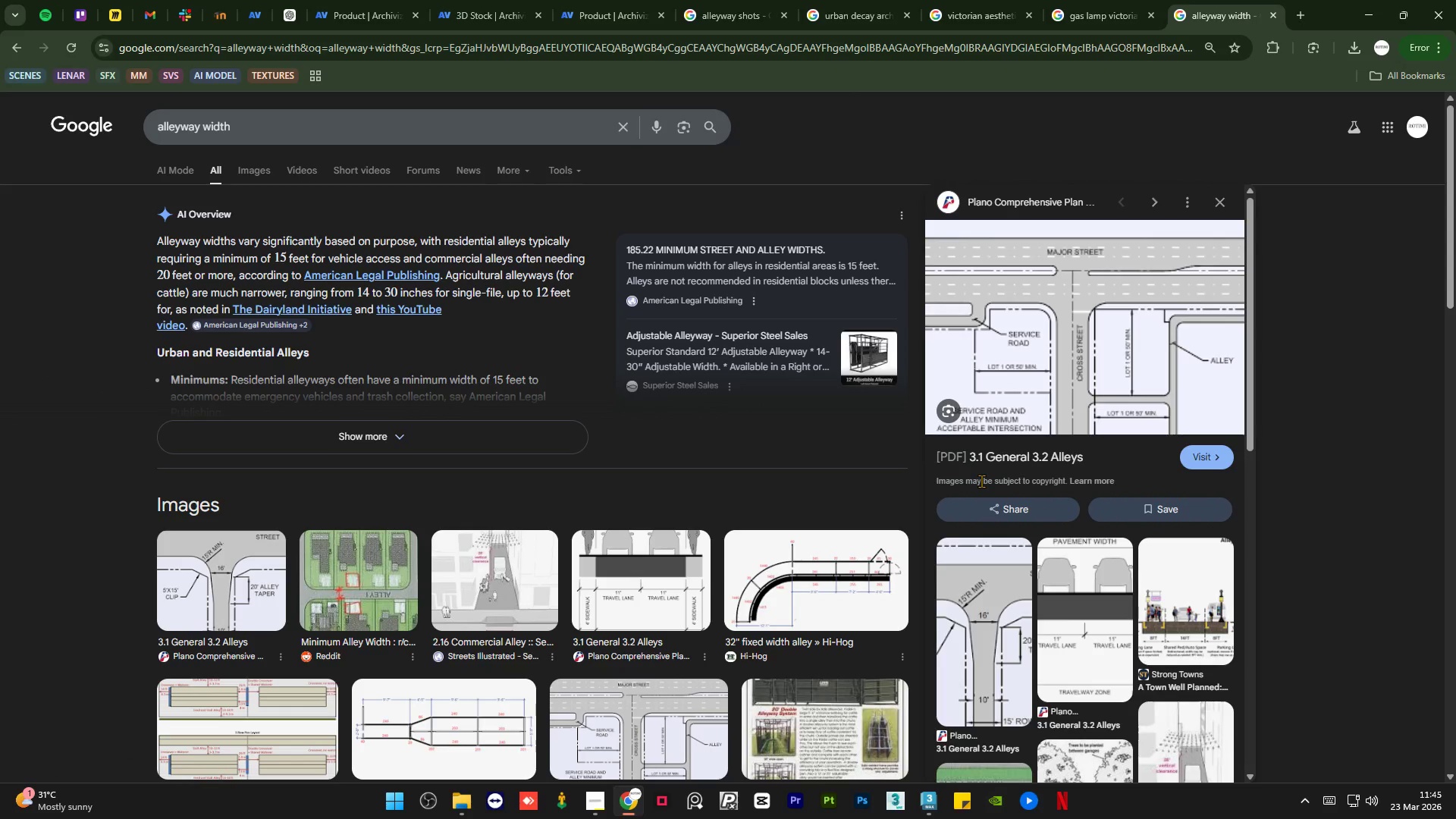 
wait(10.48)
 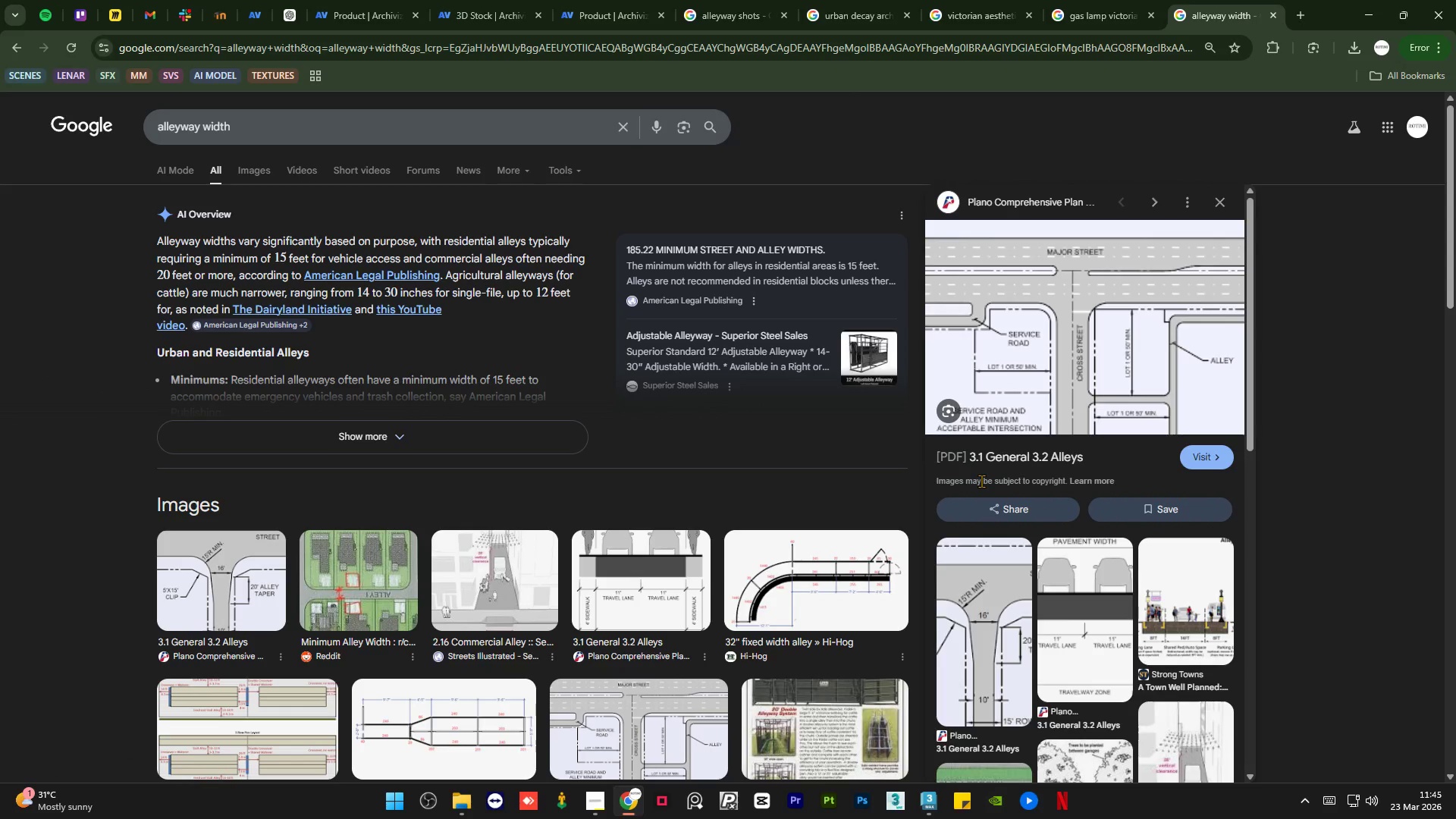 
middle_click([1090, 383])
 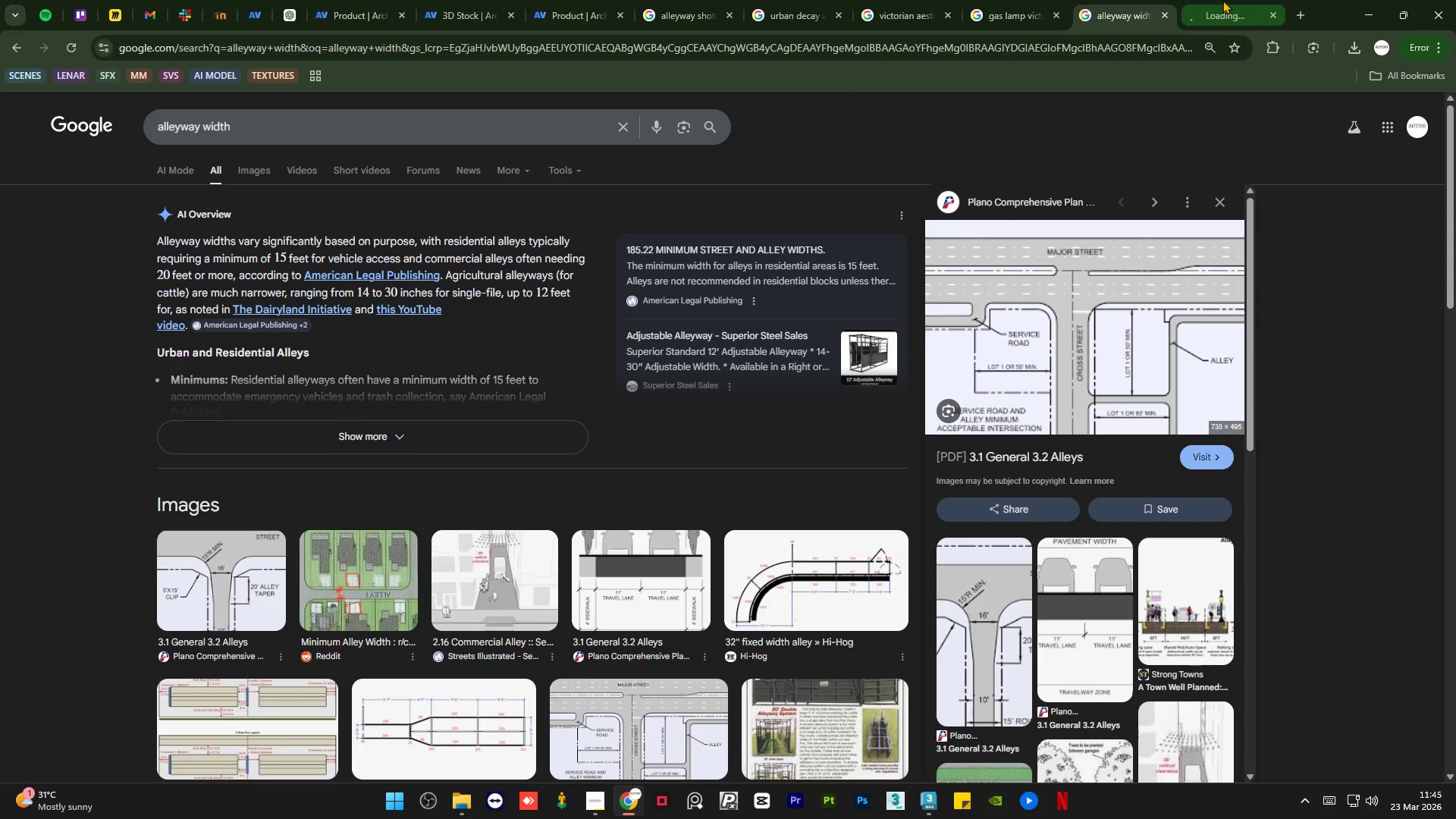 
left_click([1222, 0])
 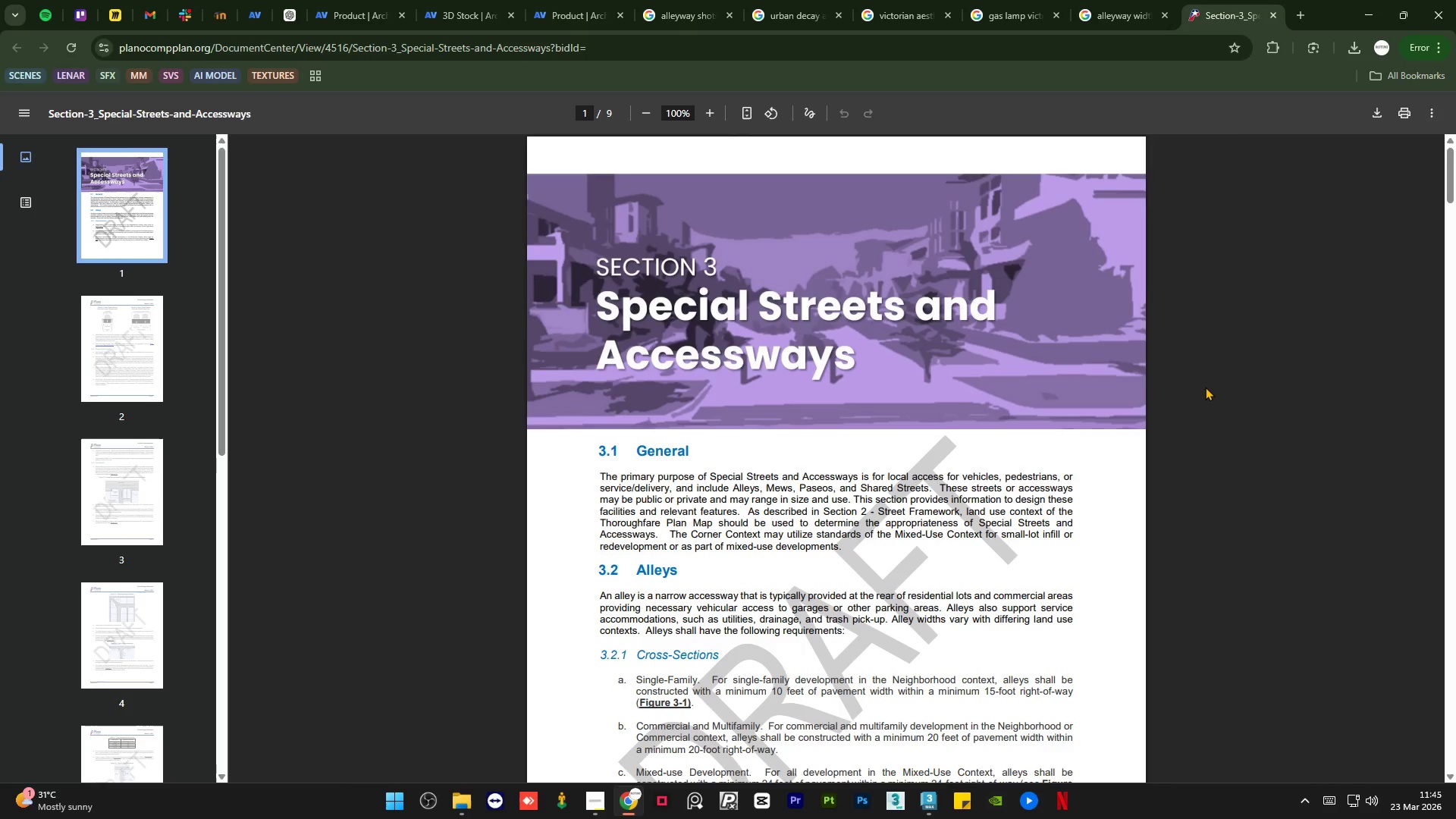 
scroll: coordinate [148, 590], scroll_direction: down, amount: 23.0
 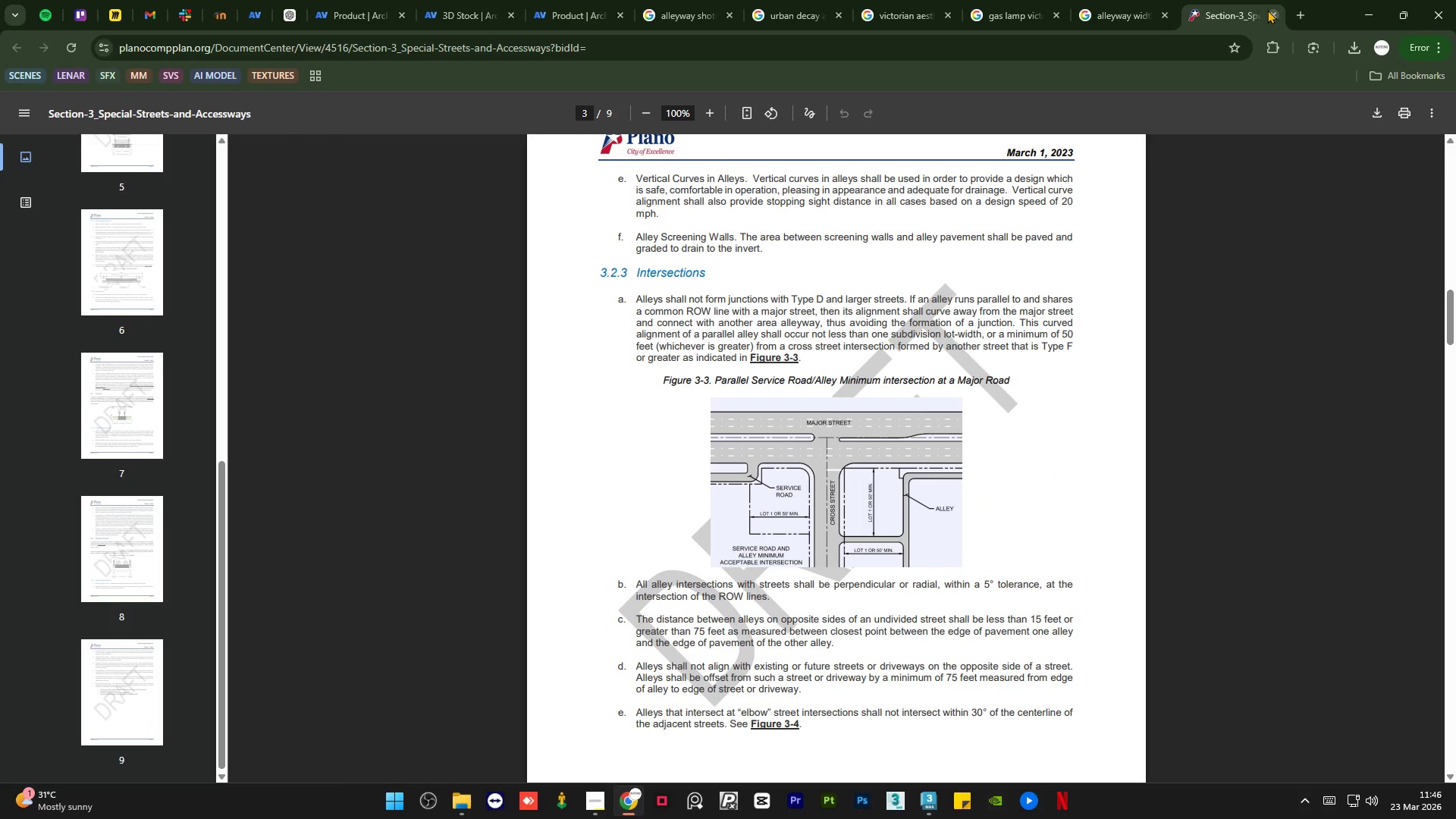 
left_click([1270, 10])
 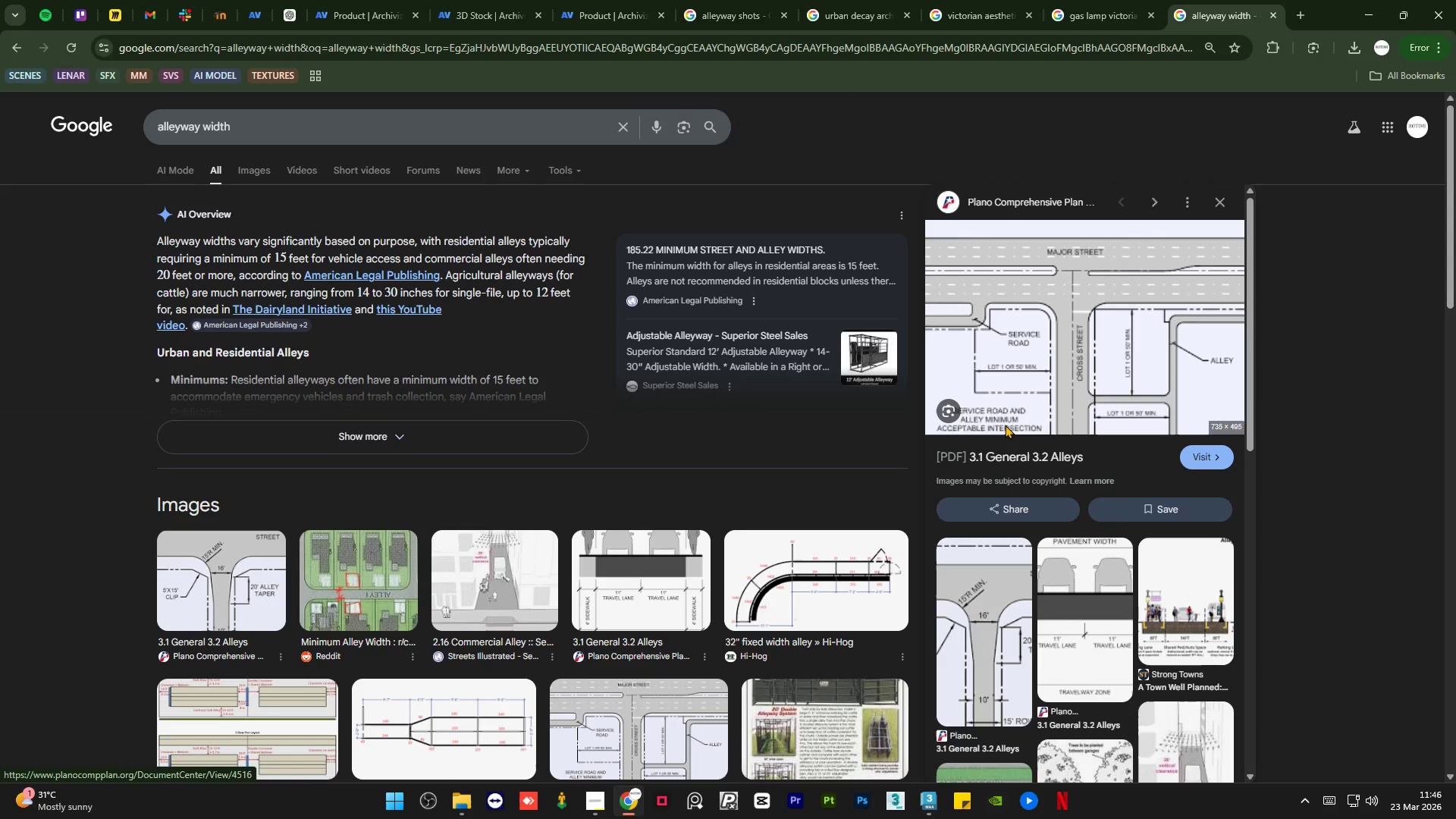 
scroll: coordinate [1005, 425], scroll_direction: down, amount: 1.0
 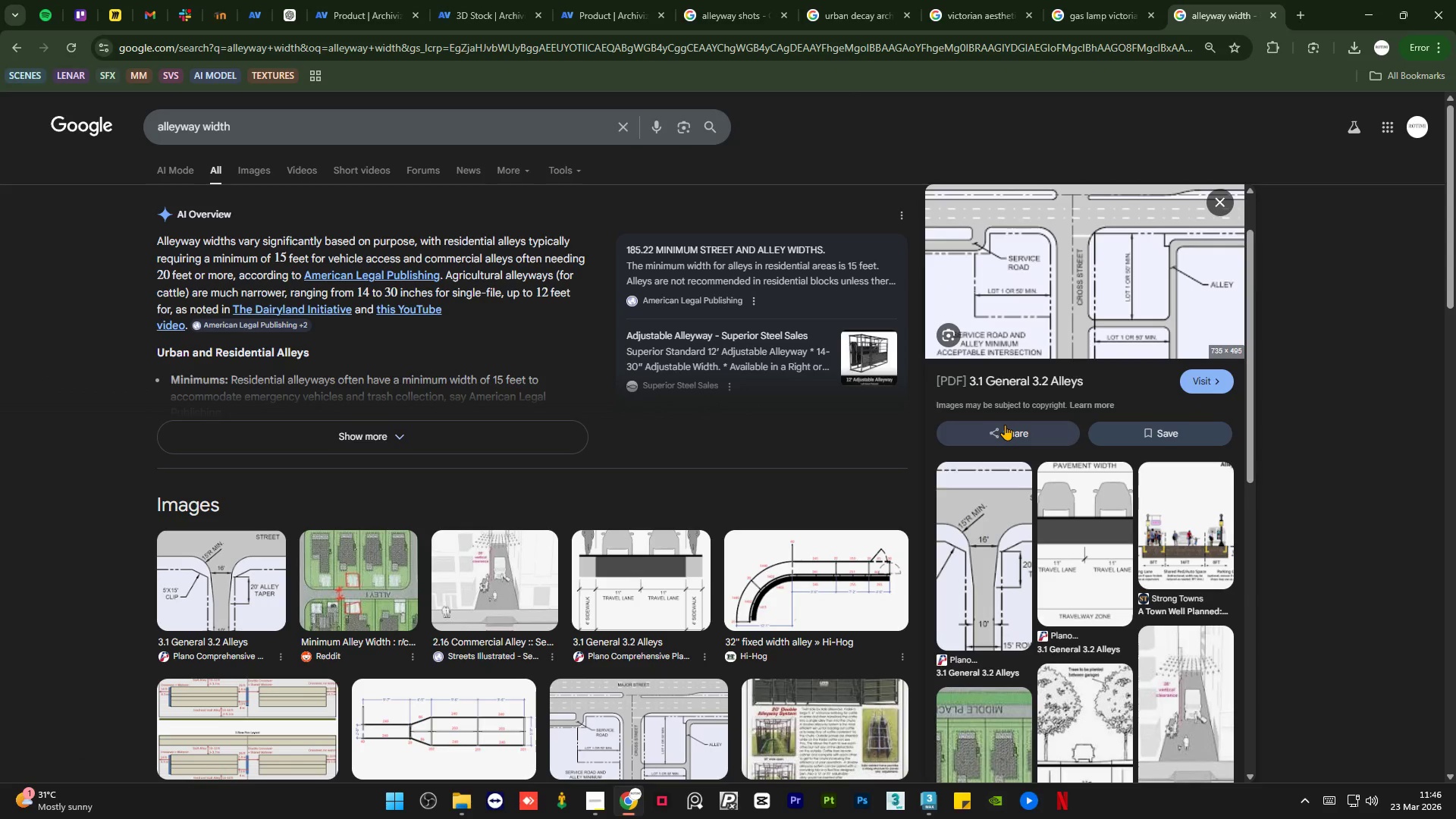 
scroll: coordinate [1005, 425], scroll_direction: up, amount: 5.0
 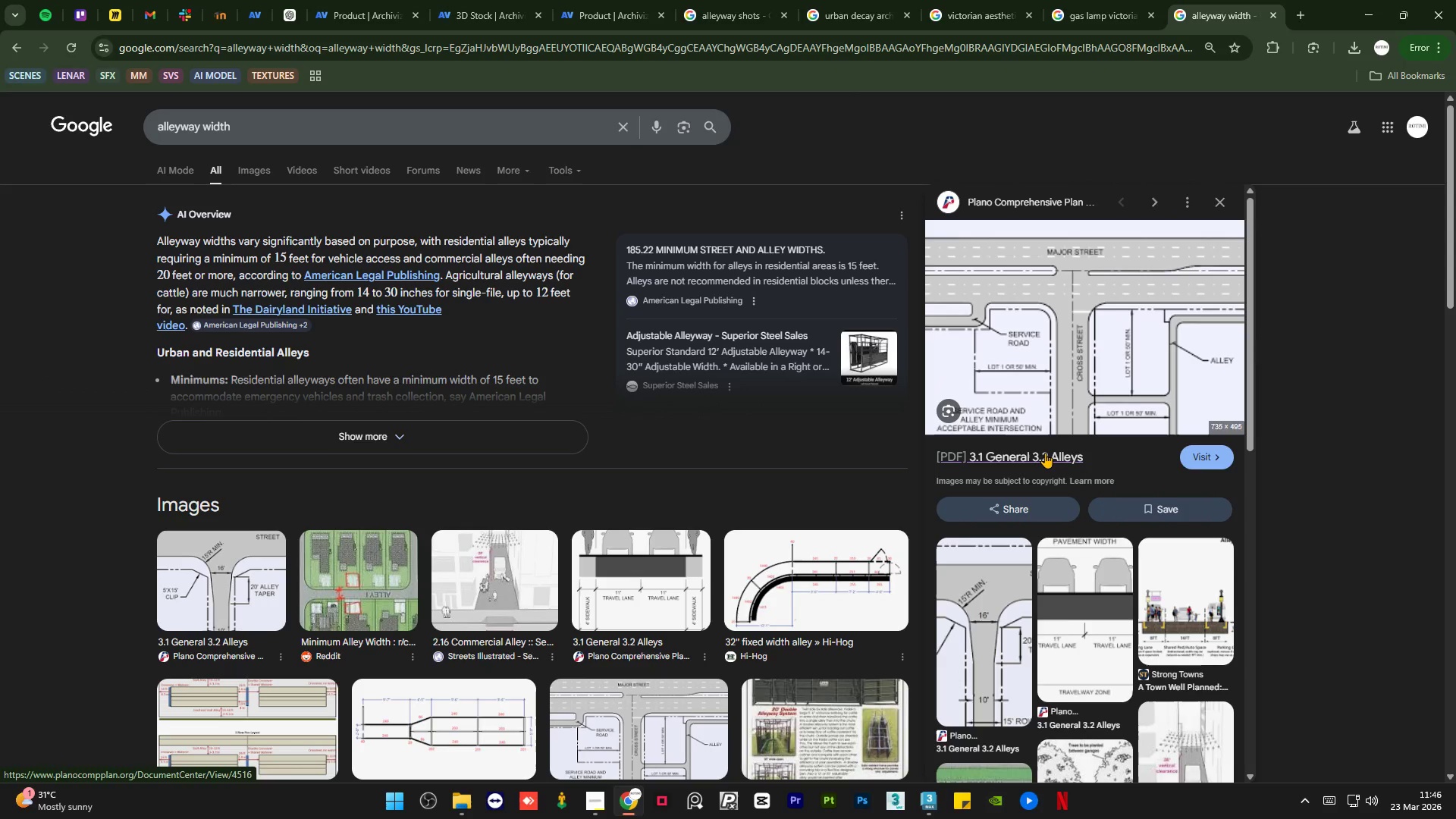 
left_click([1045, 453])
 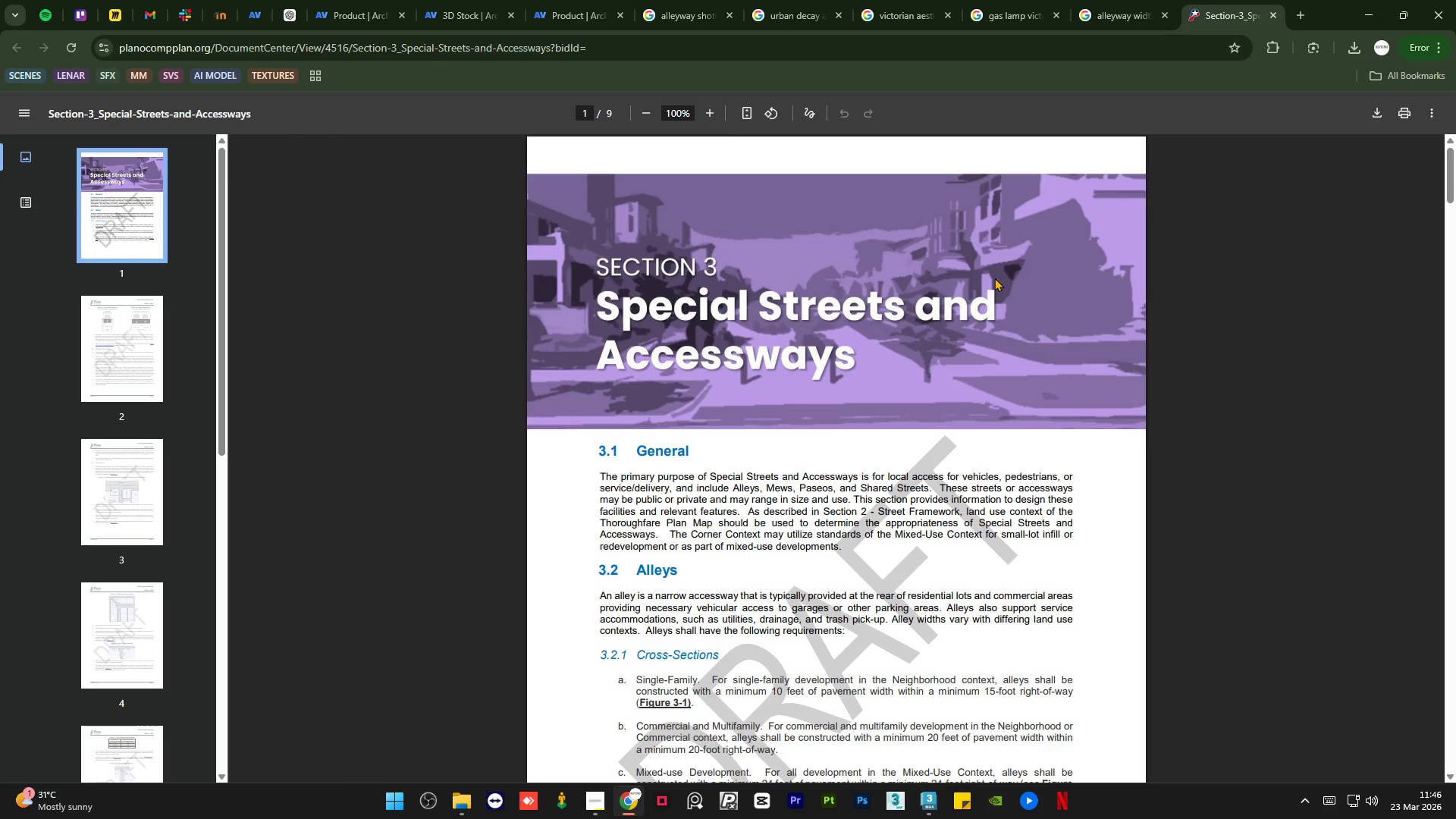 
left_click([1276, 11])
 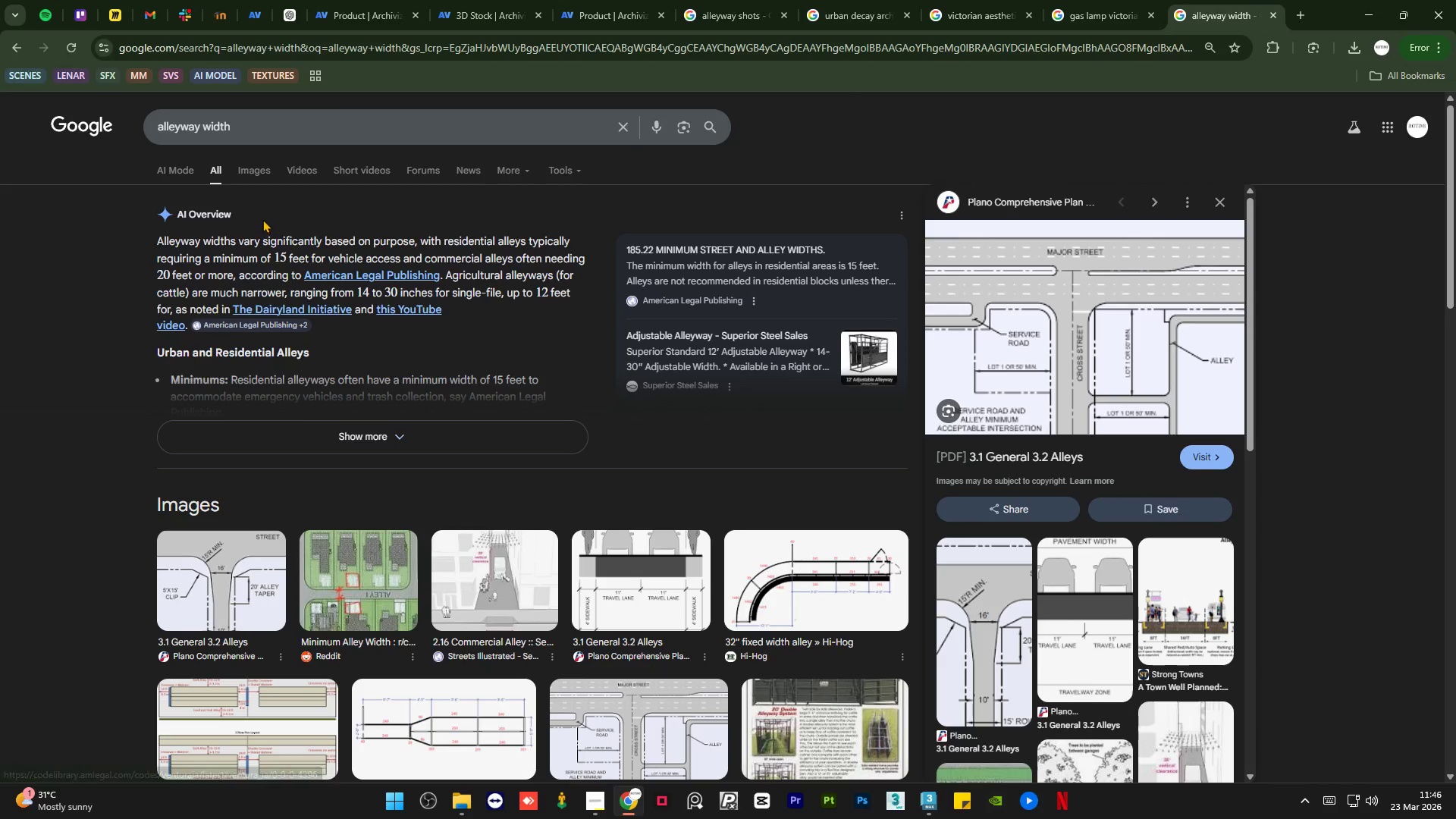 
left_click([254, 170])
 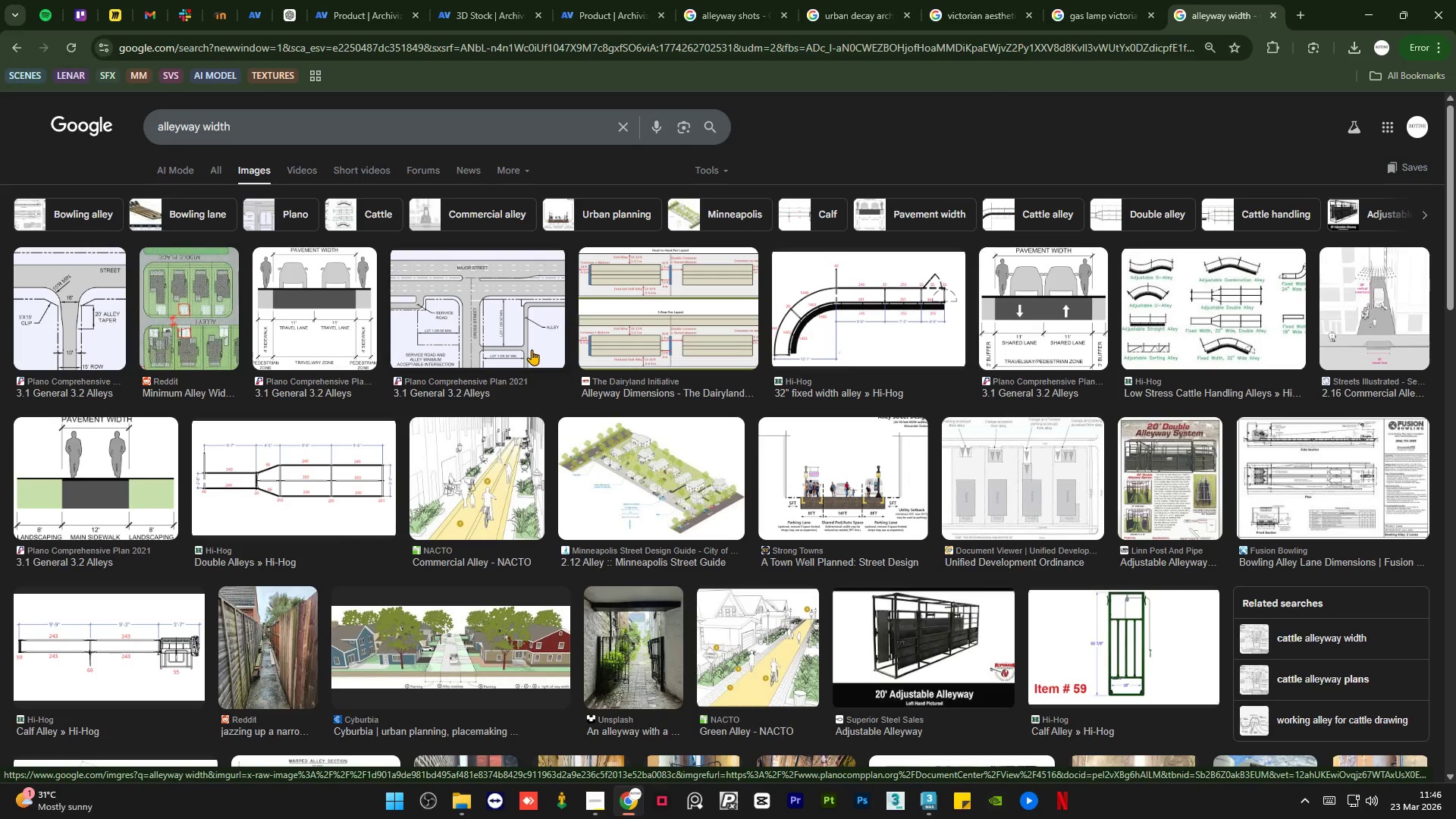 
wait(8.61)
 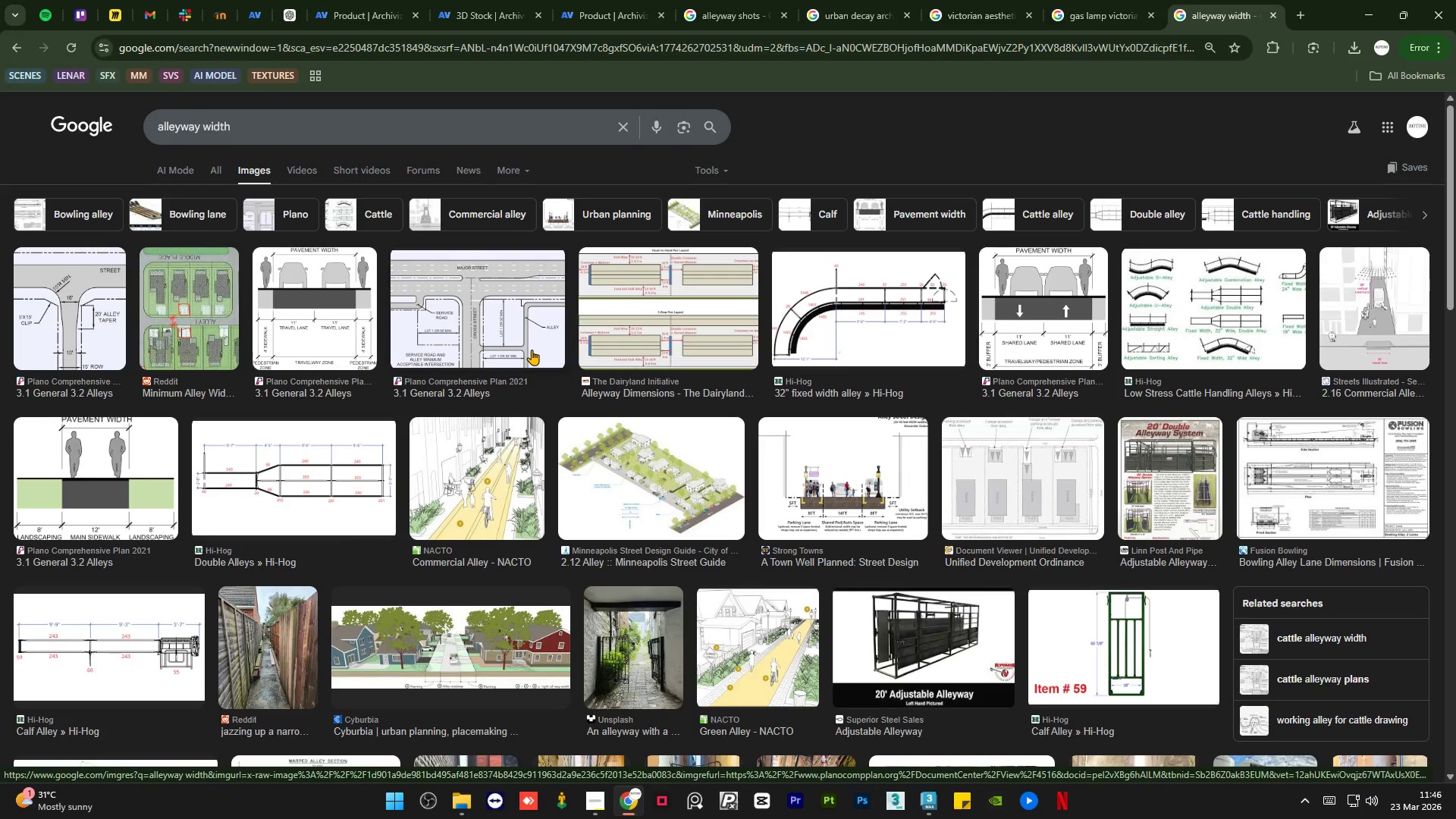 
left_click([589, 811])